 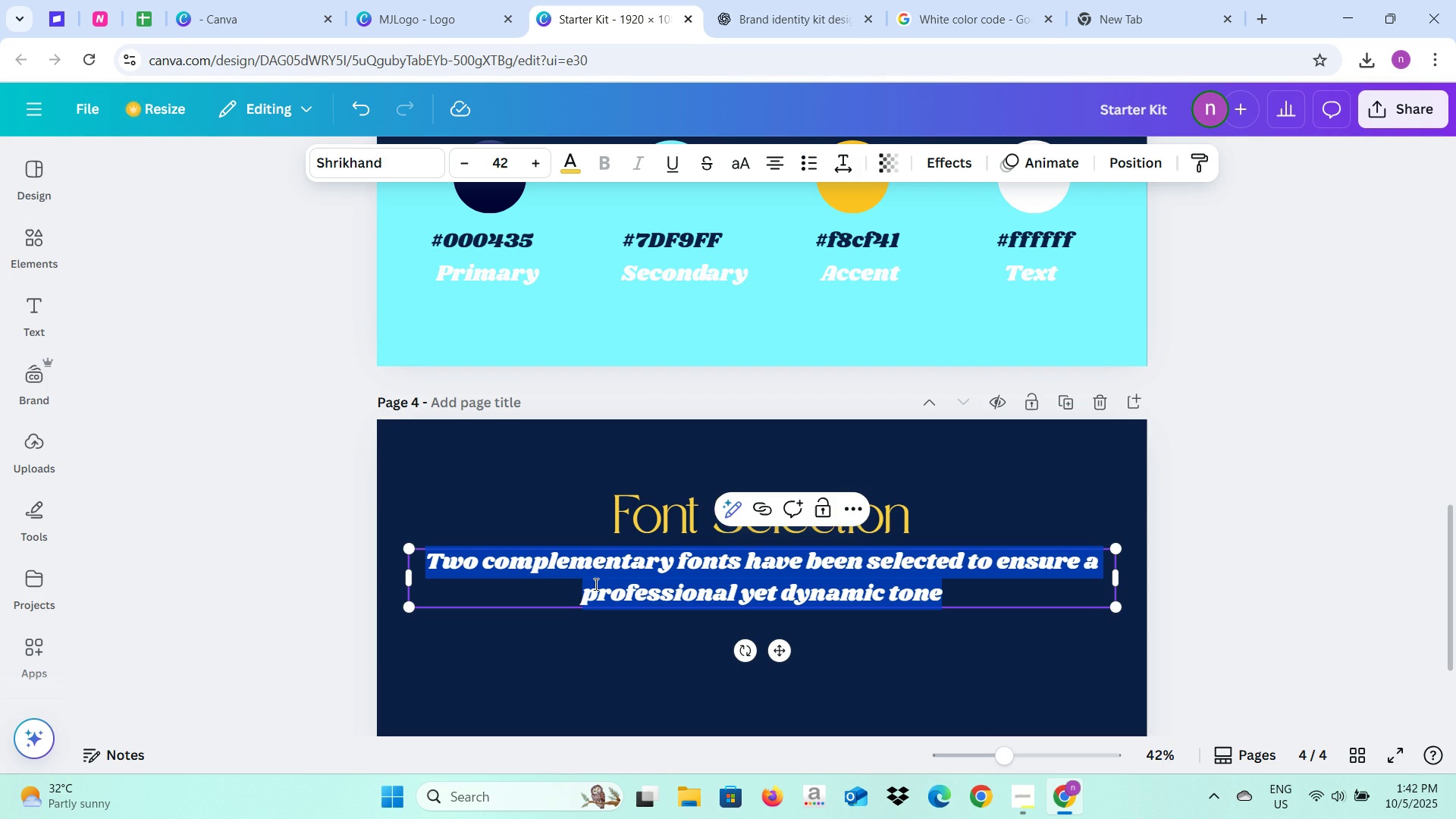 
left_click([562, 164])
 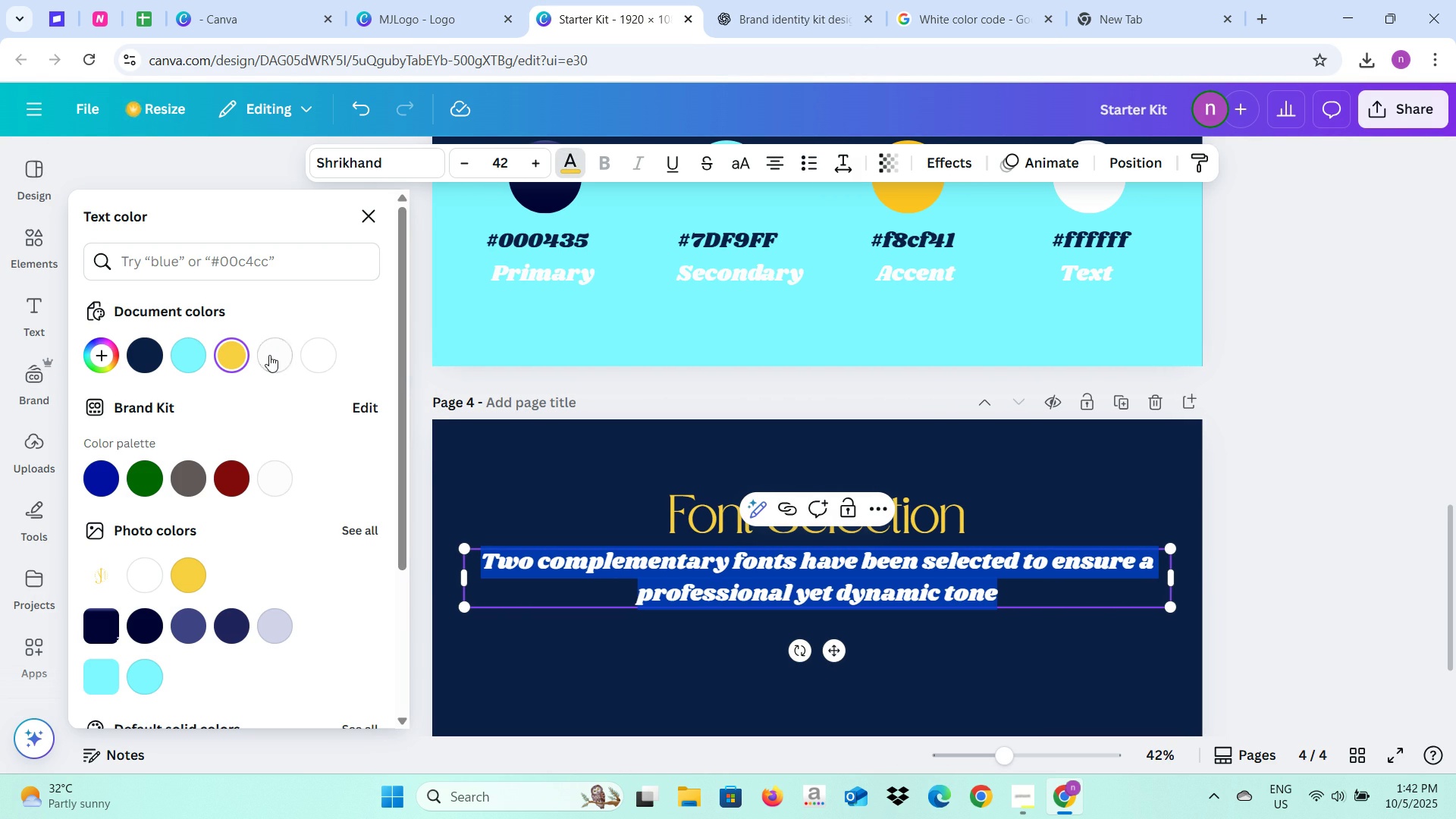 
left_click([269, 355])
 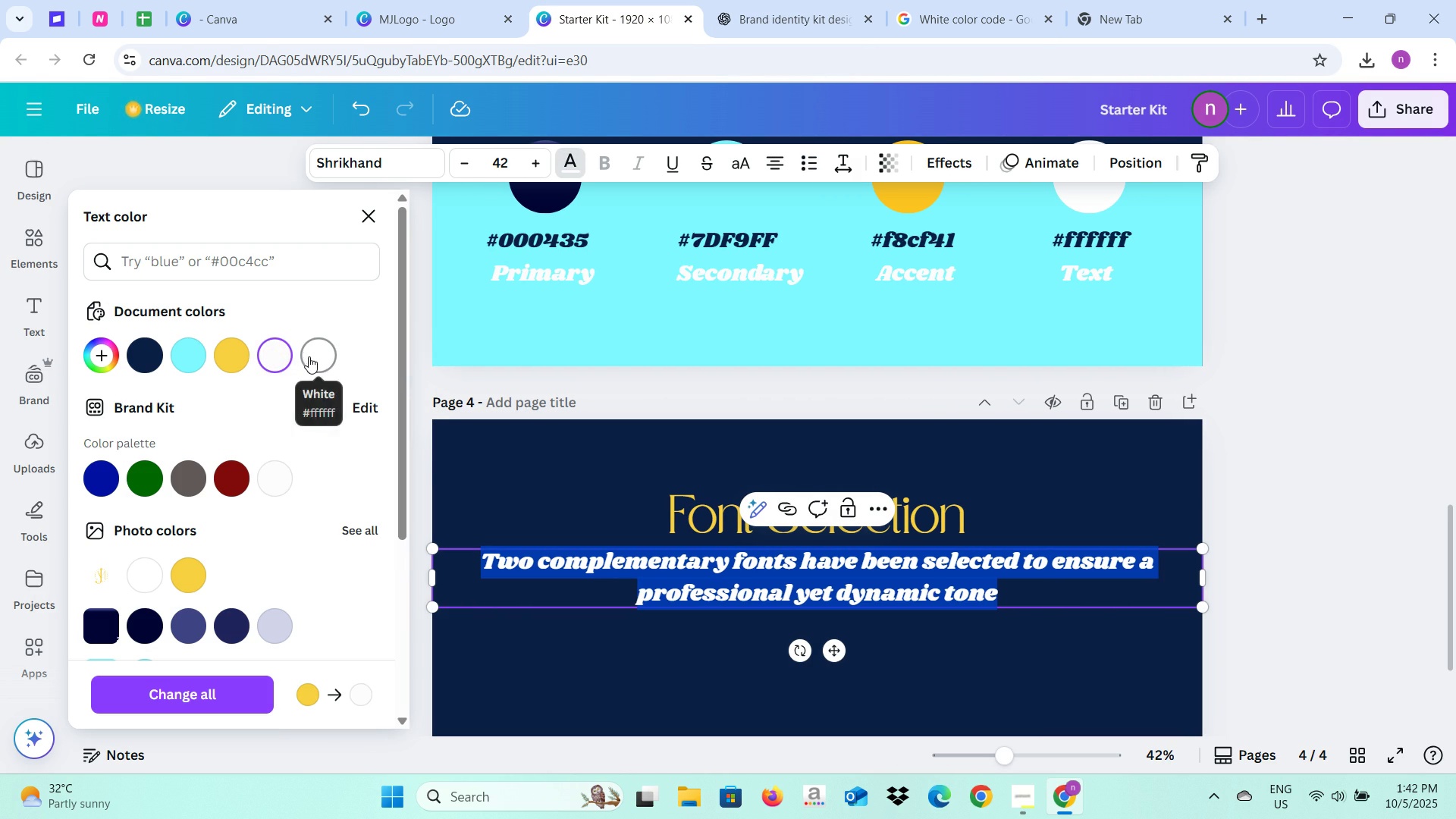 
left_click([309, 356])
 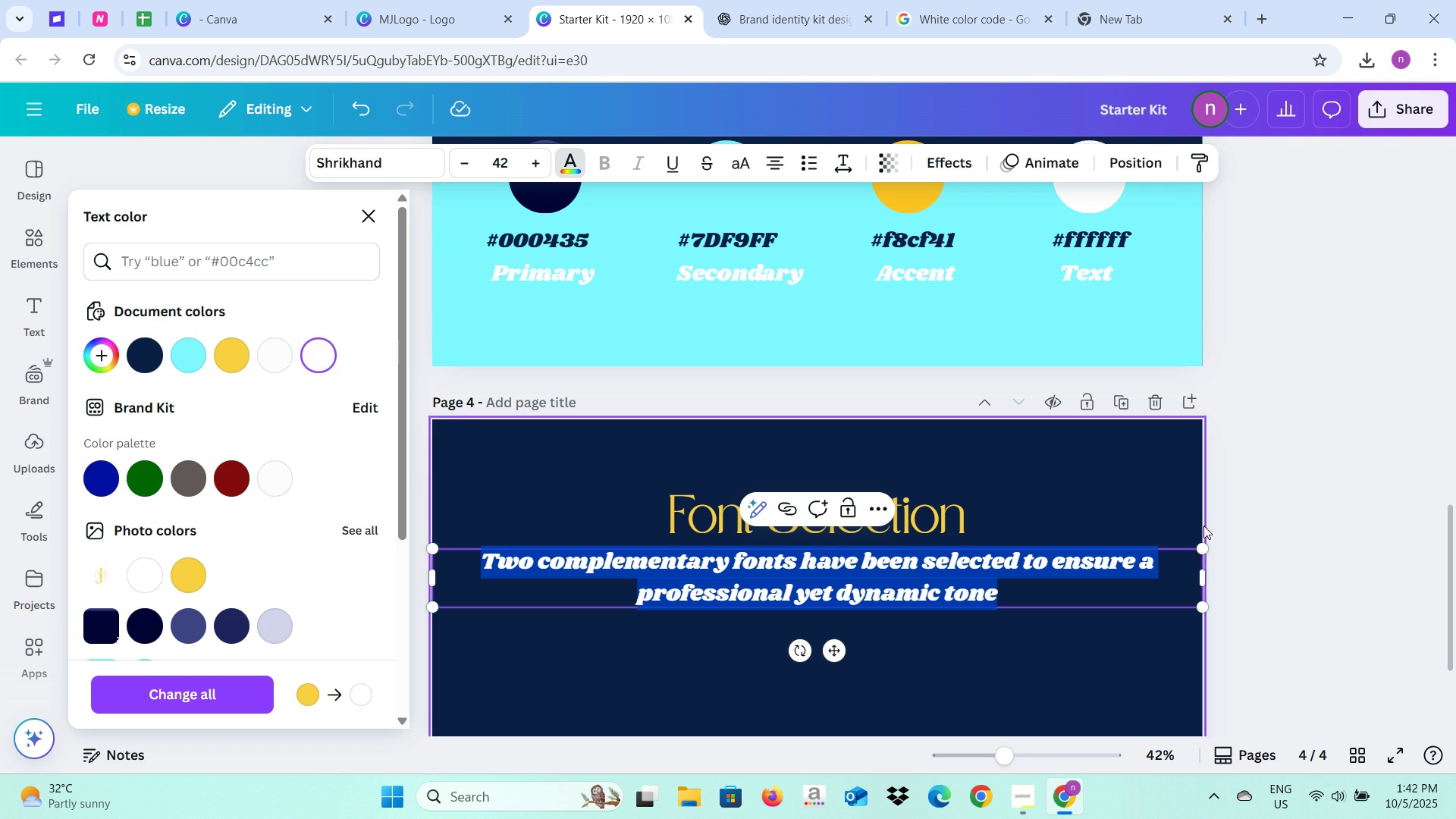 
left_click([1254, 526])
 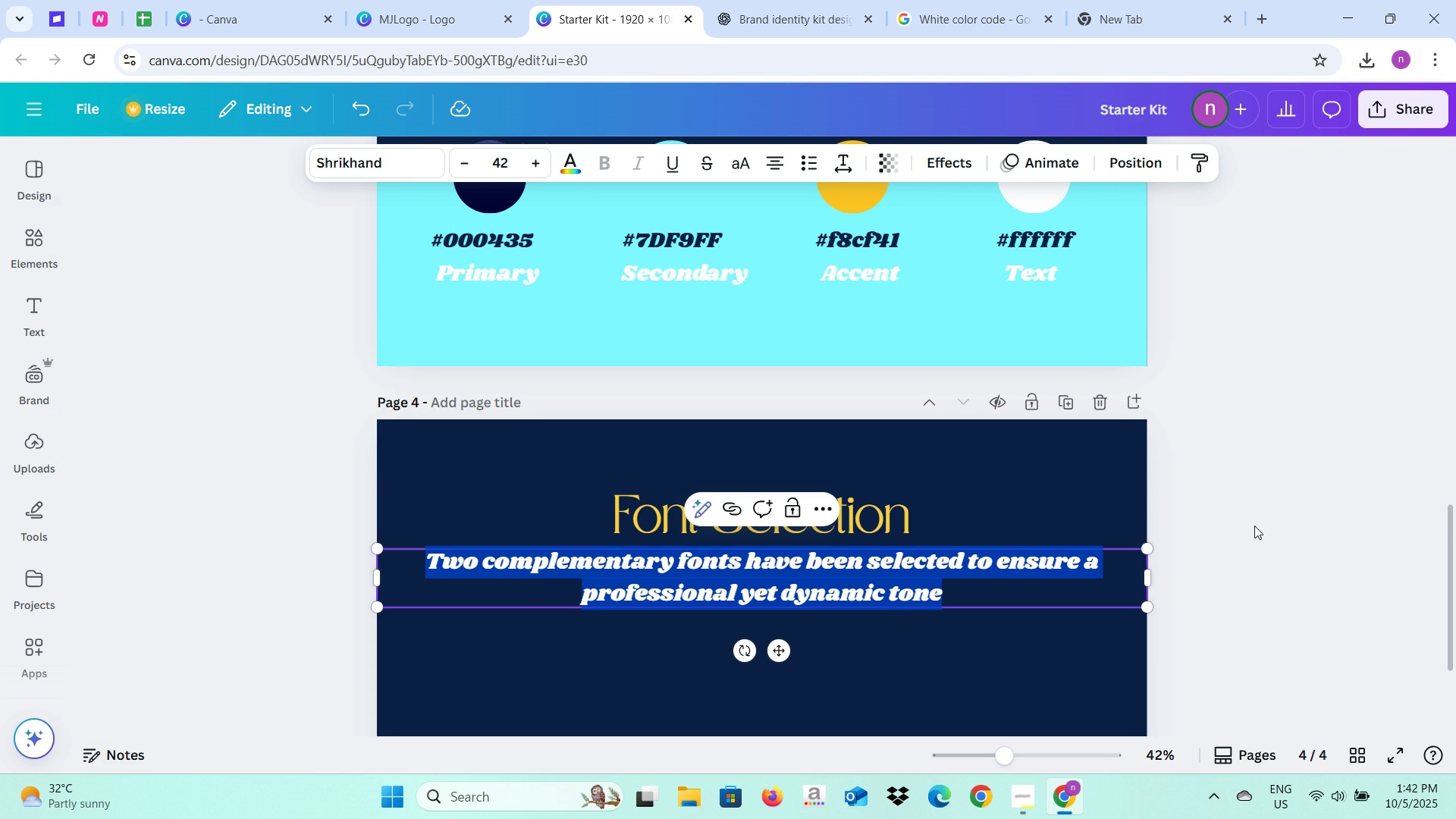 
left_click([1254, 526])
 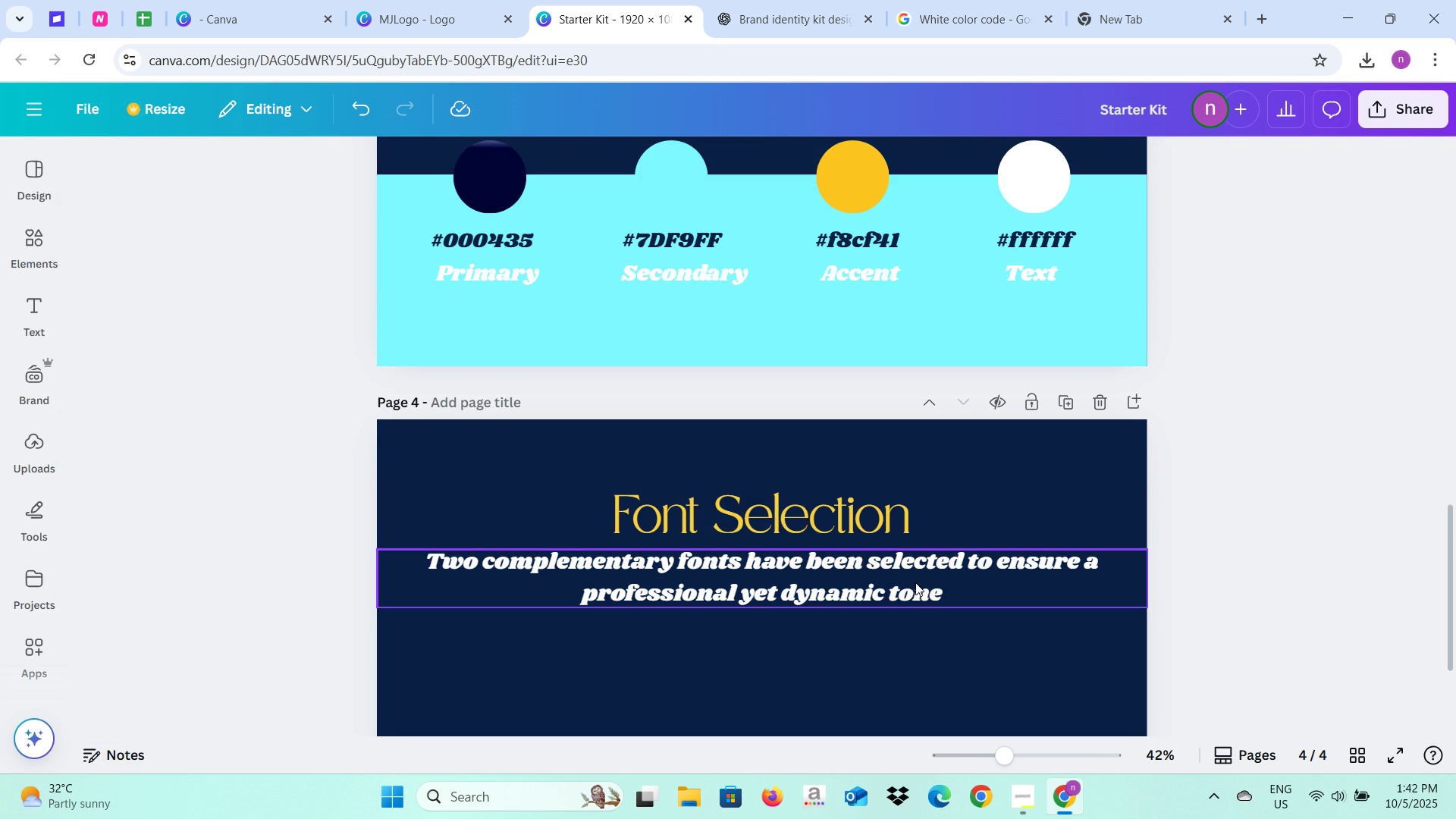 
left_click([914, 582])
 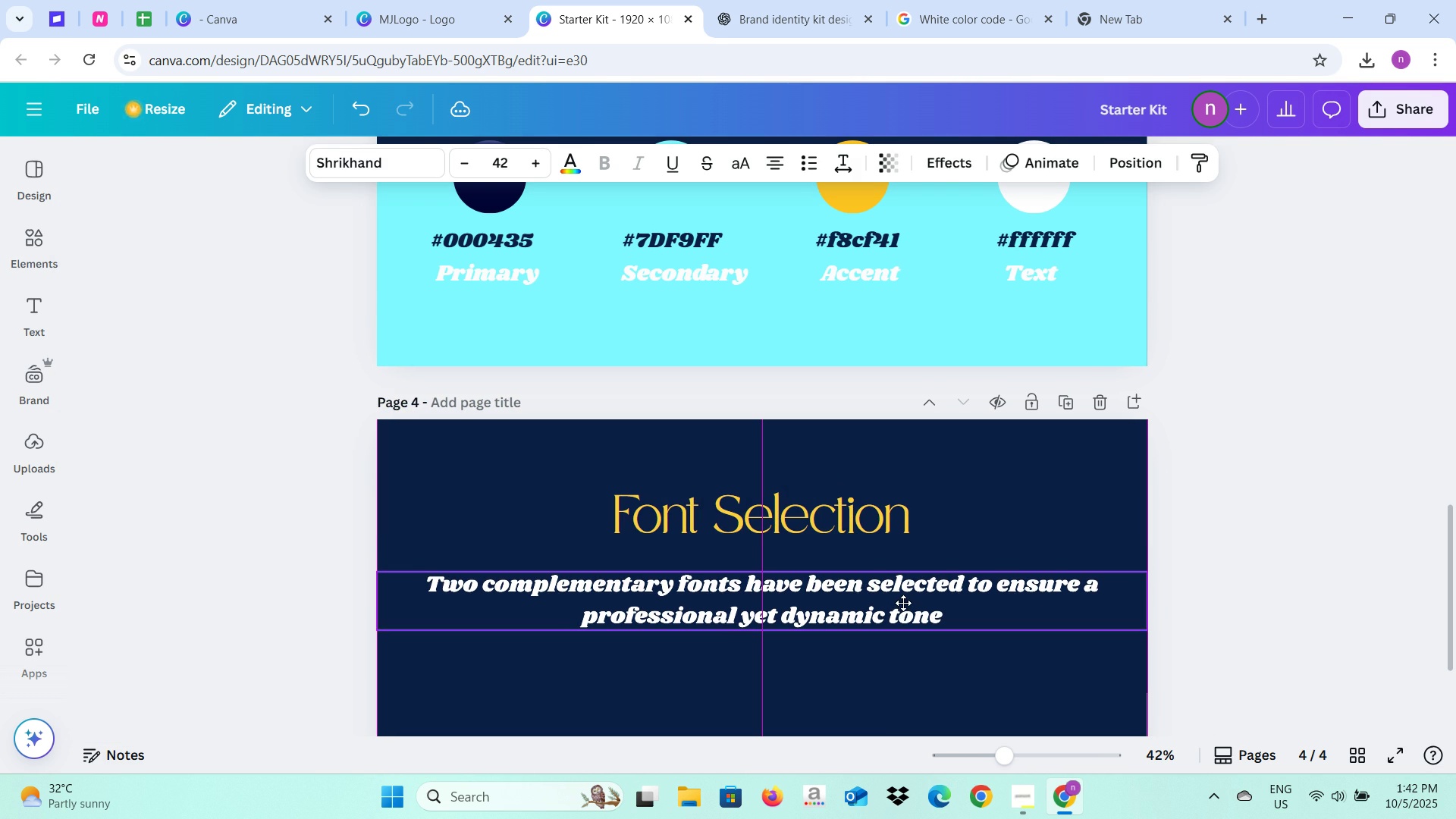 
left_click([1259, 591])
 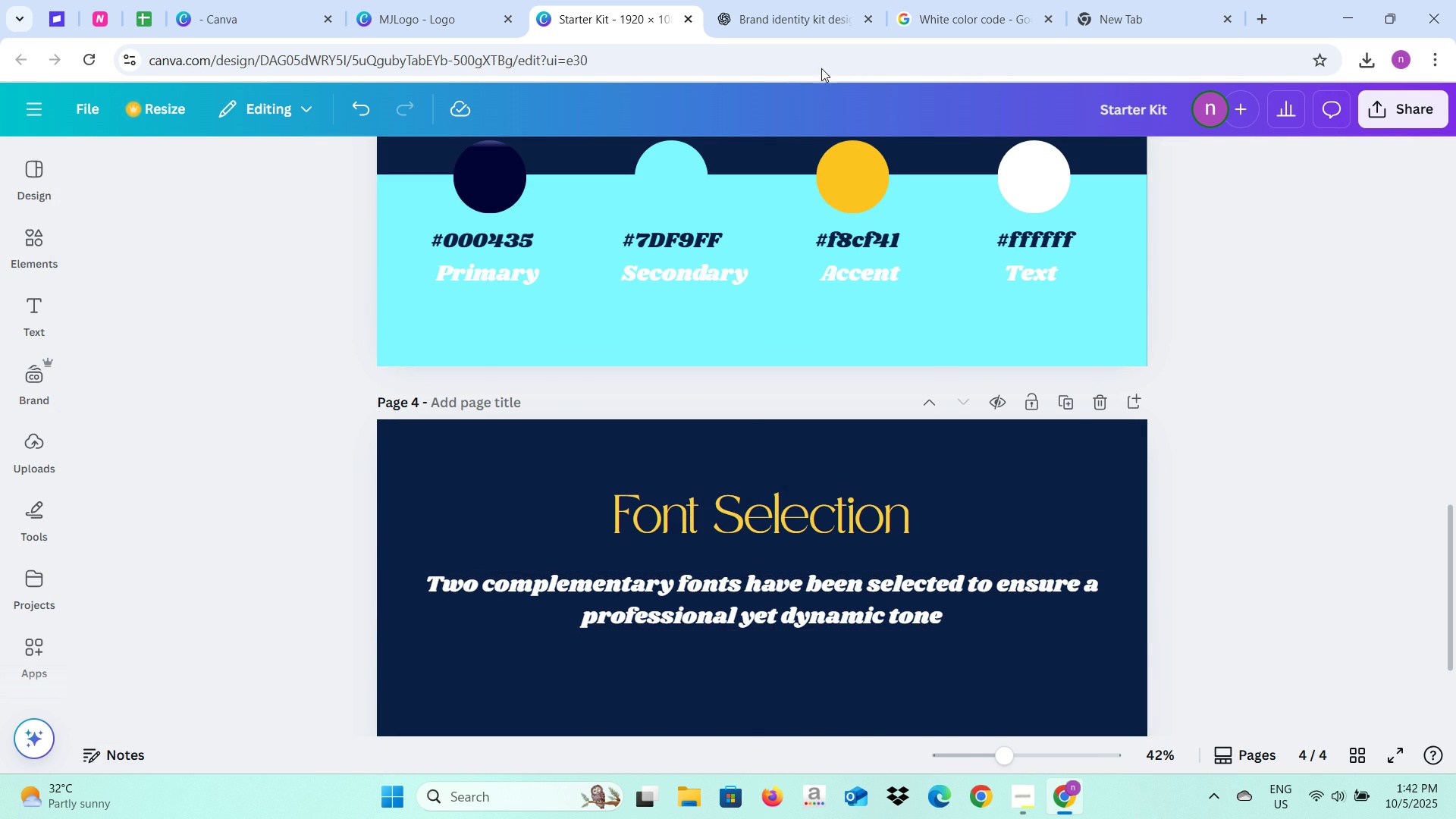 
left_click([814, 0])
 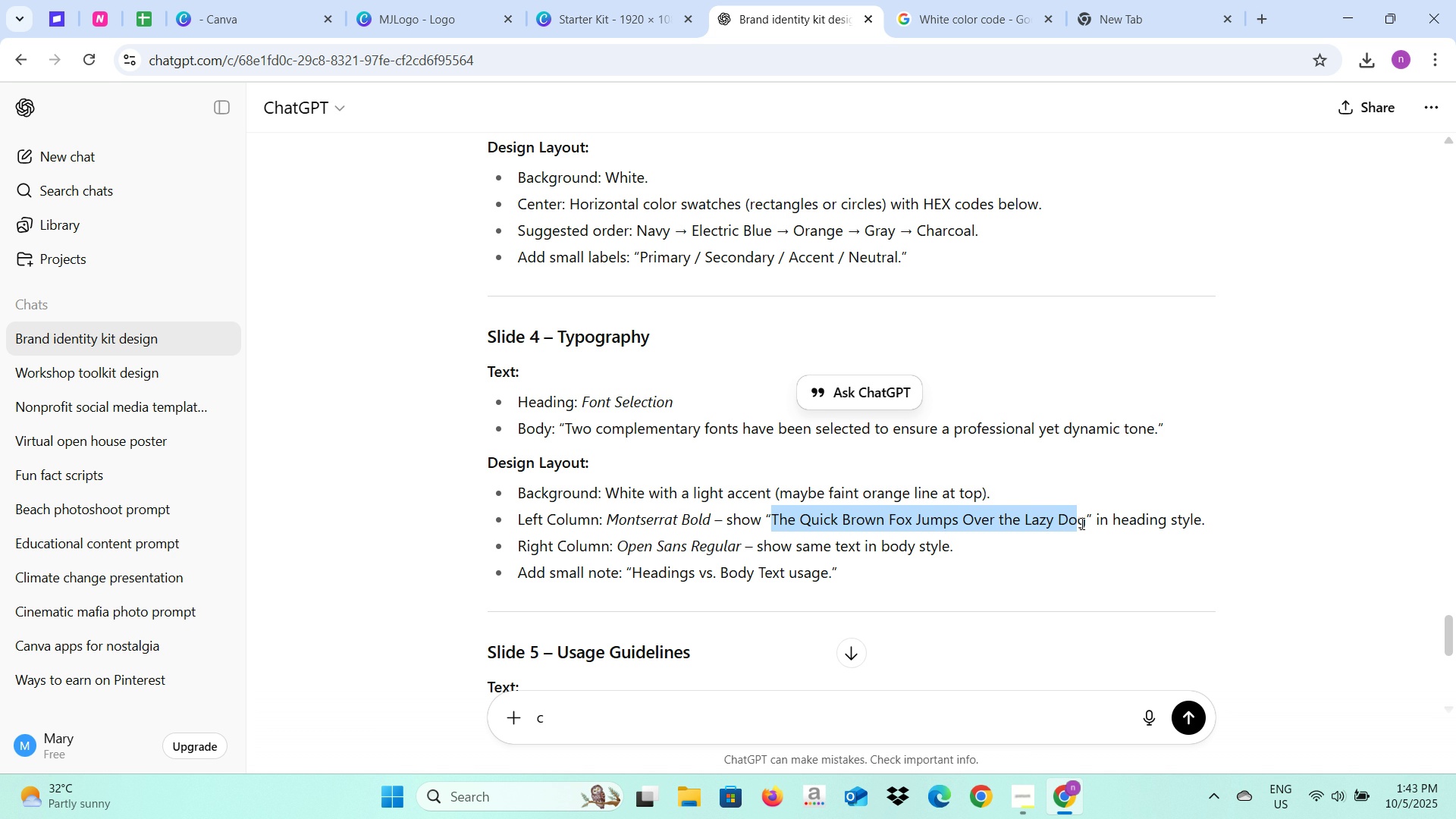 
wait(54.91)
 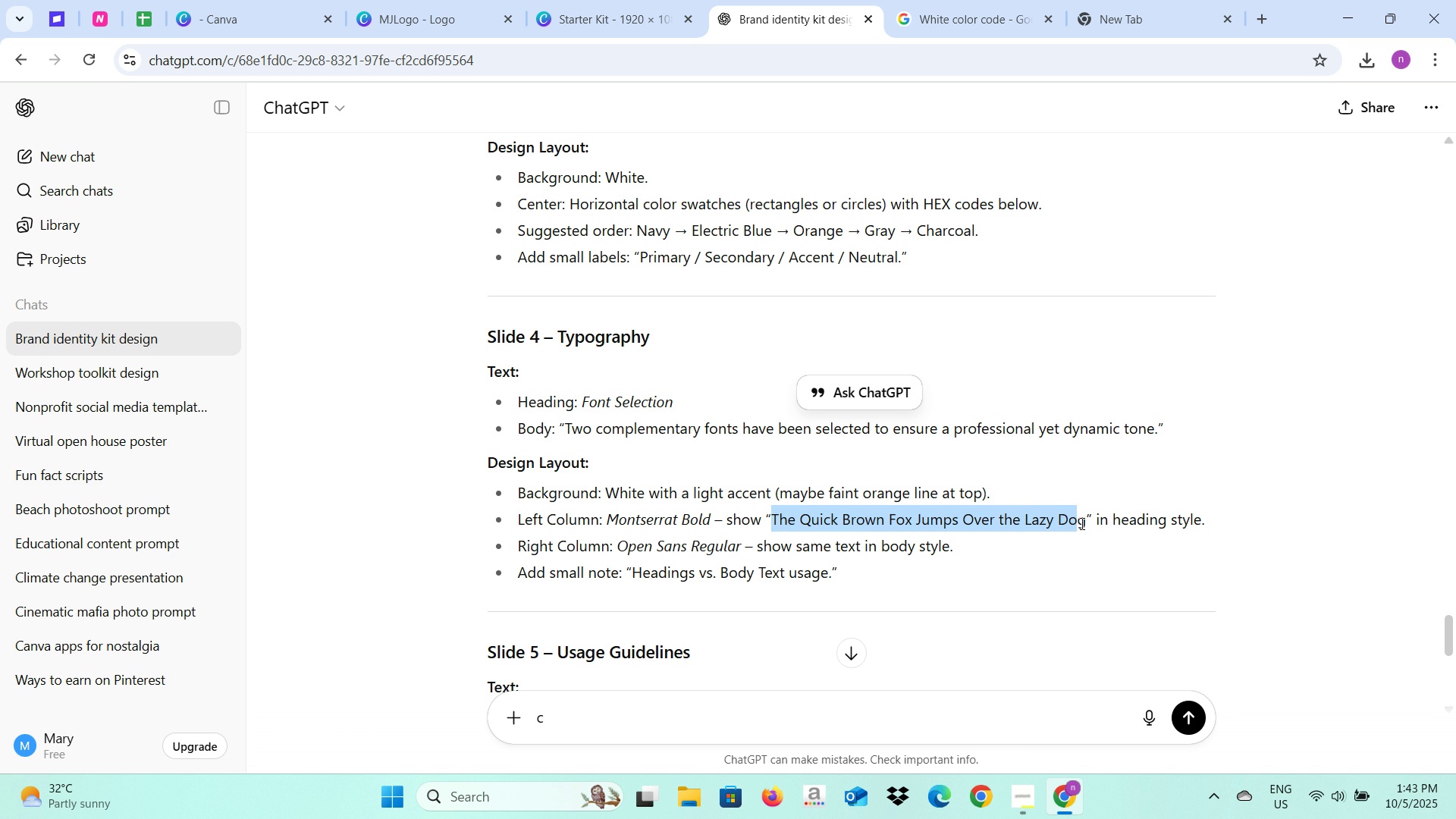 
left_click([1082, 568])
 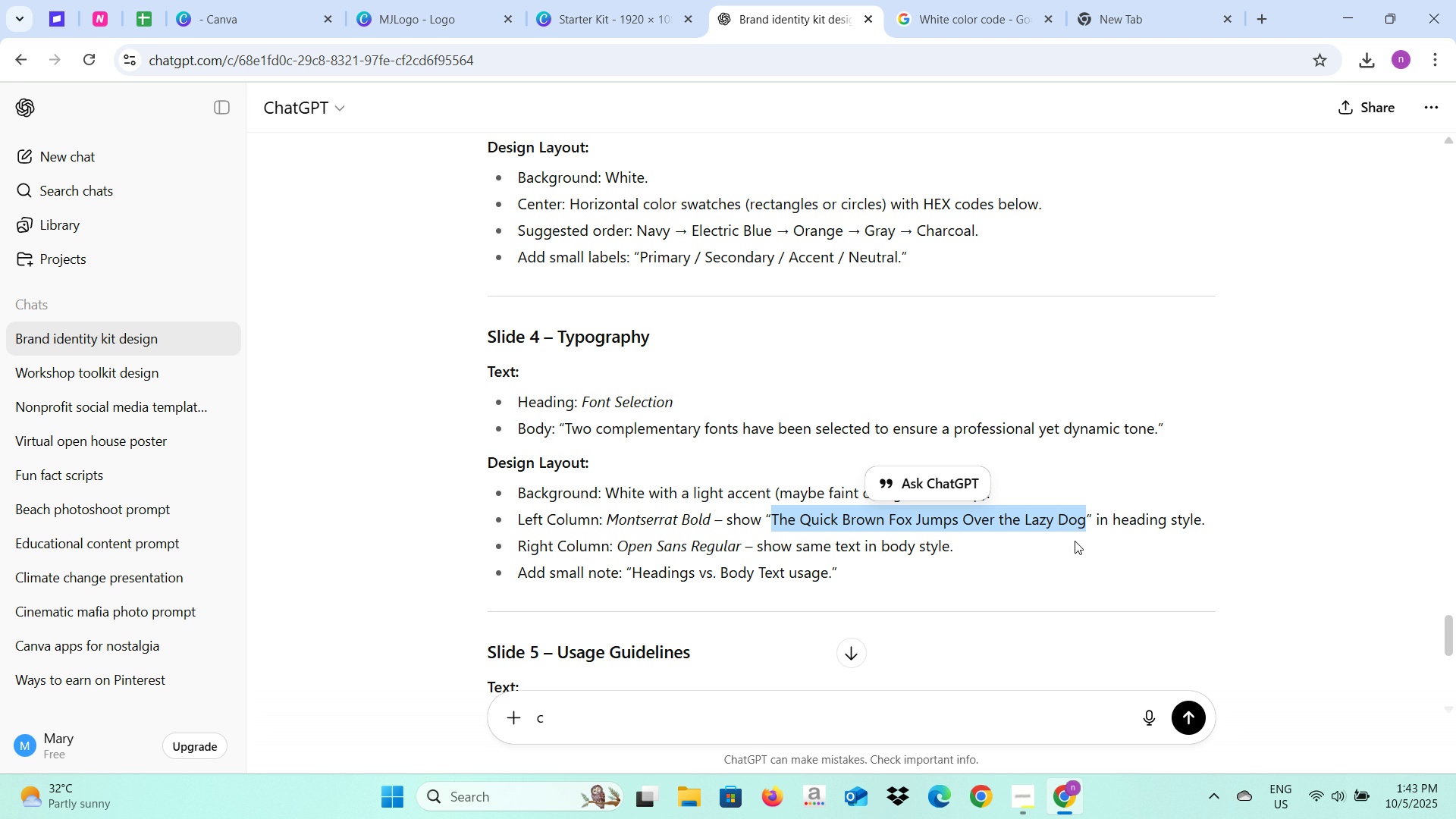 
wait(36.07)
 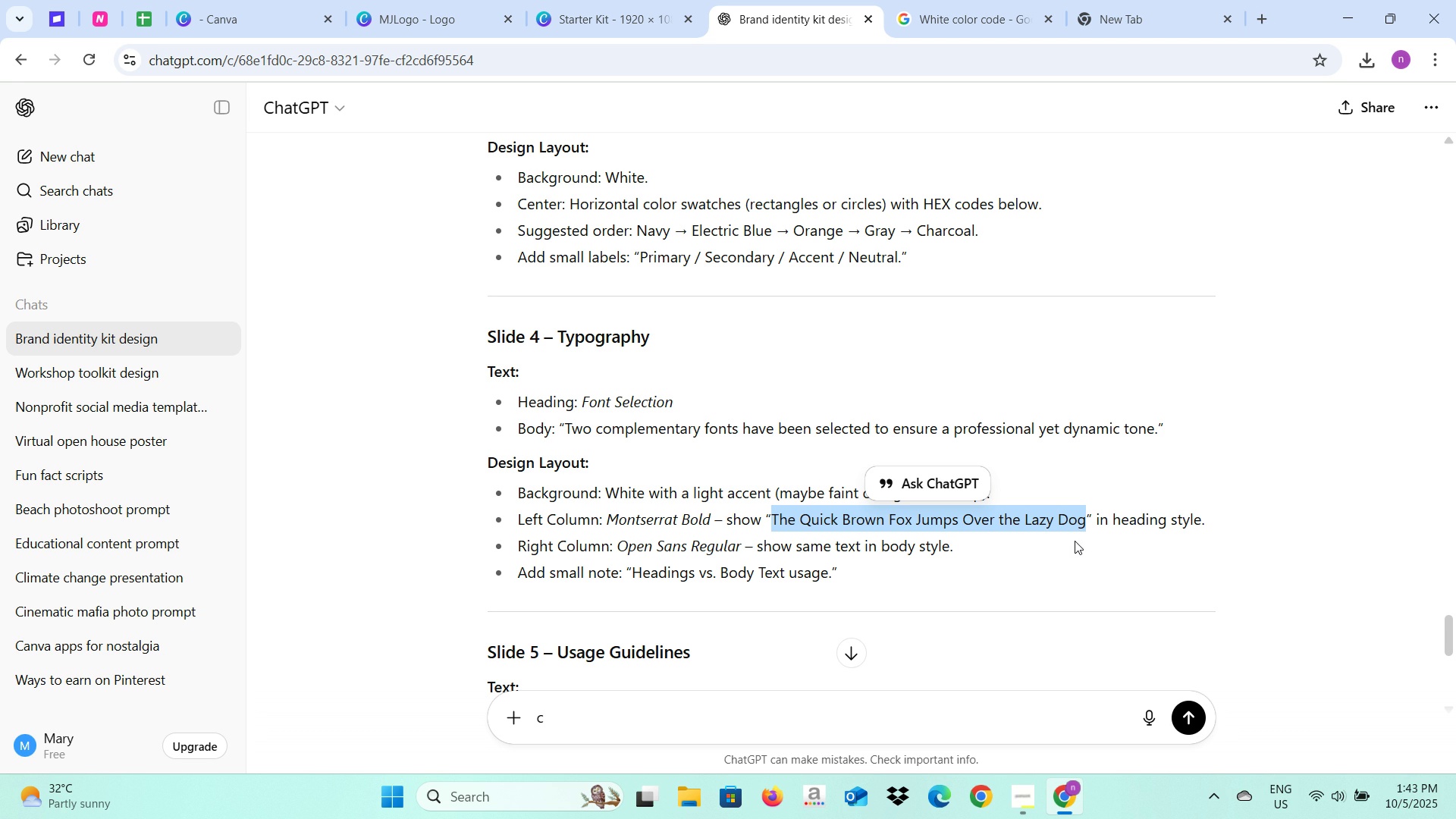 
mouse_move([836, 571])
 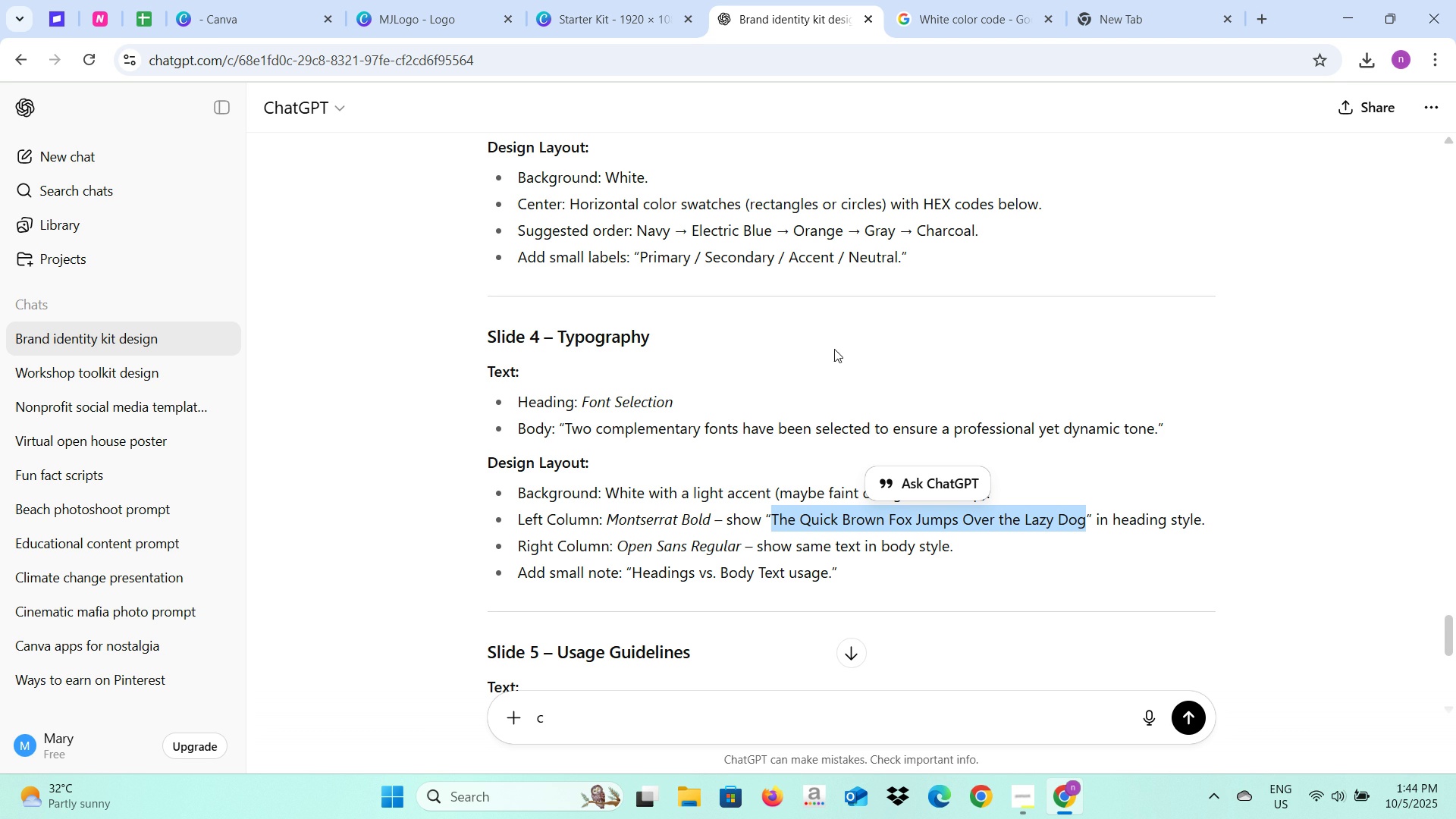 
left_click([580, 8])
 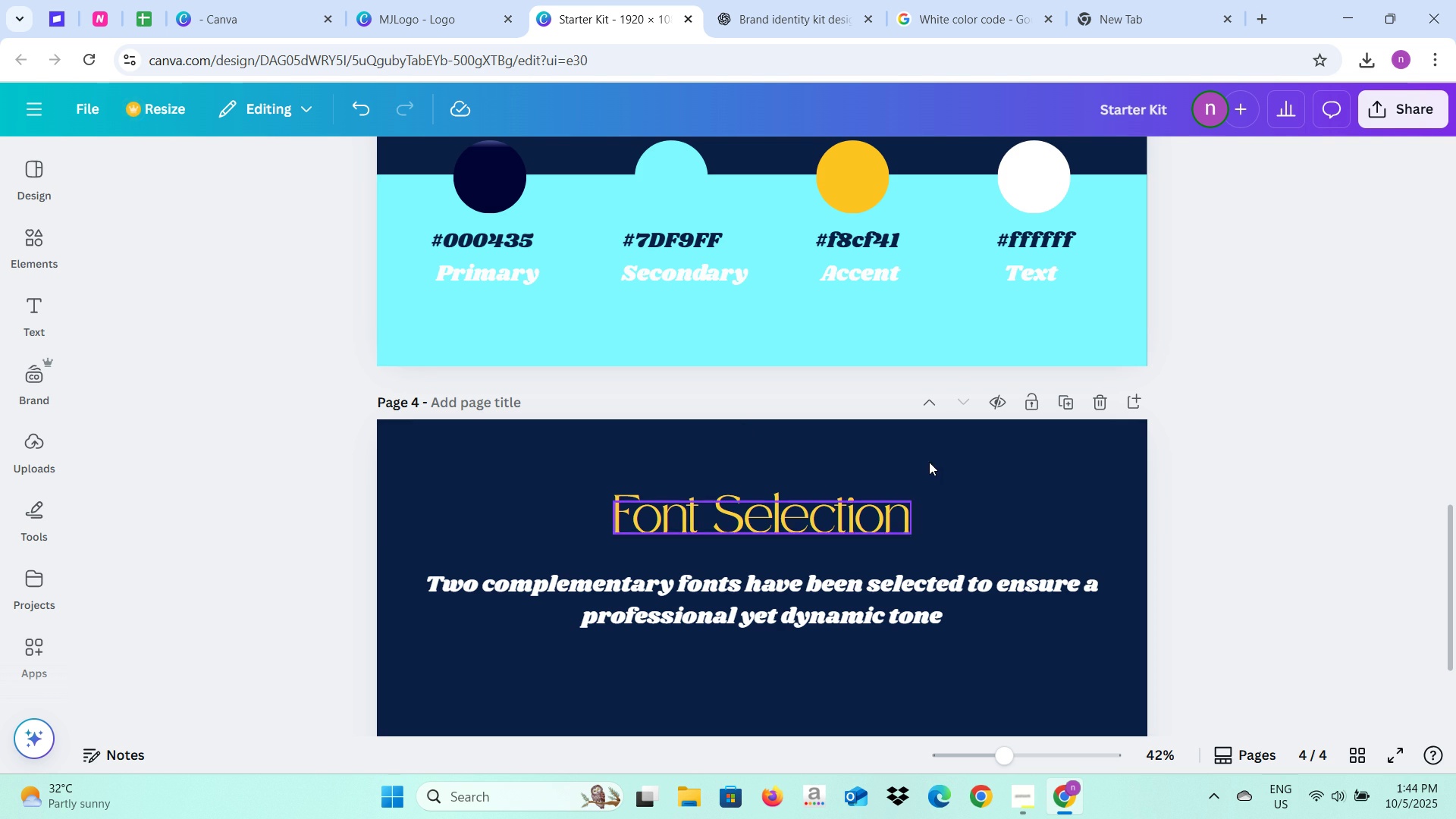 
scroll: coordinate [933, 460], scroll_direction: down, amount: 2.0
 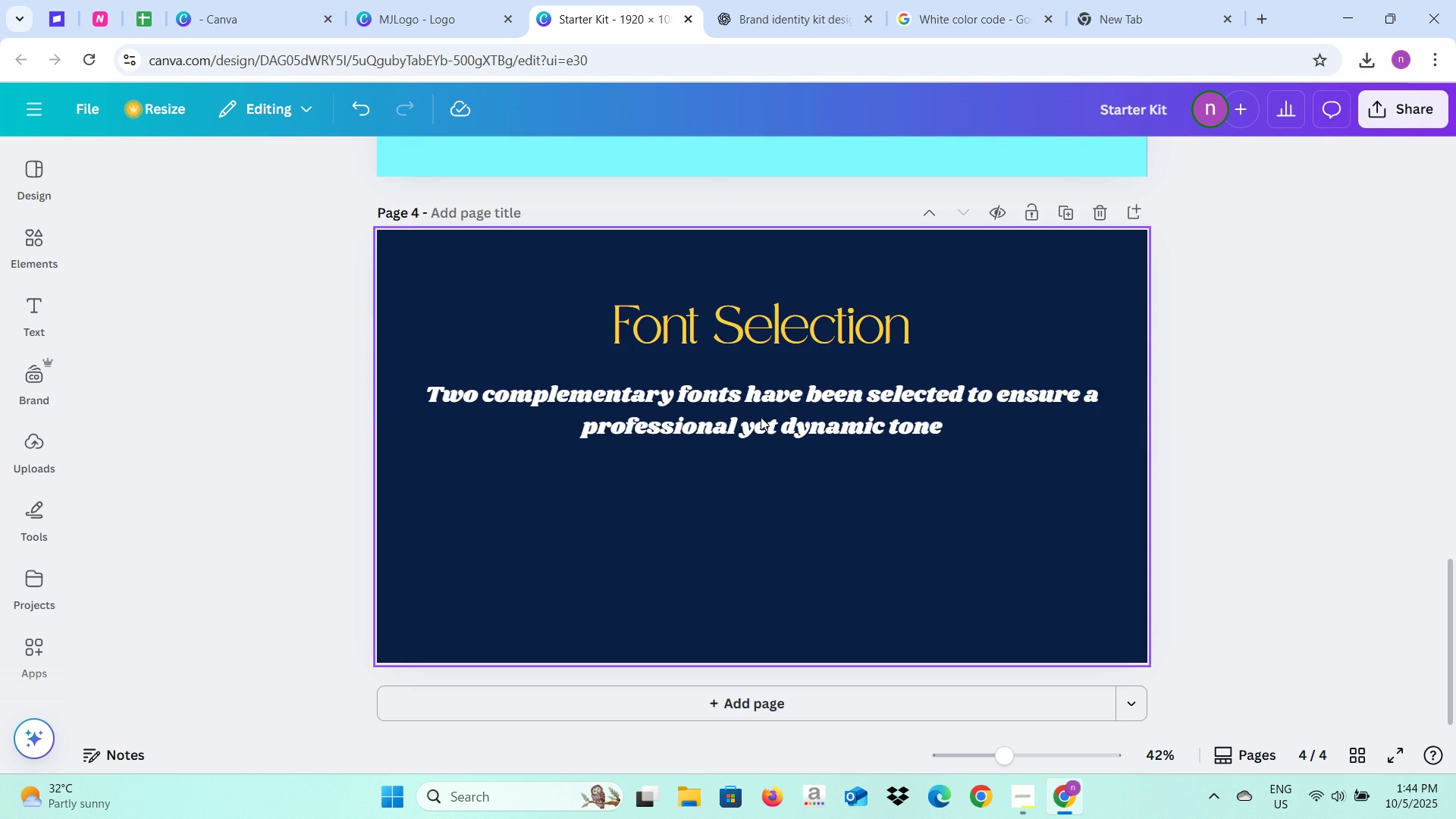 
left_click([761, 416])
 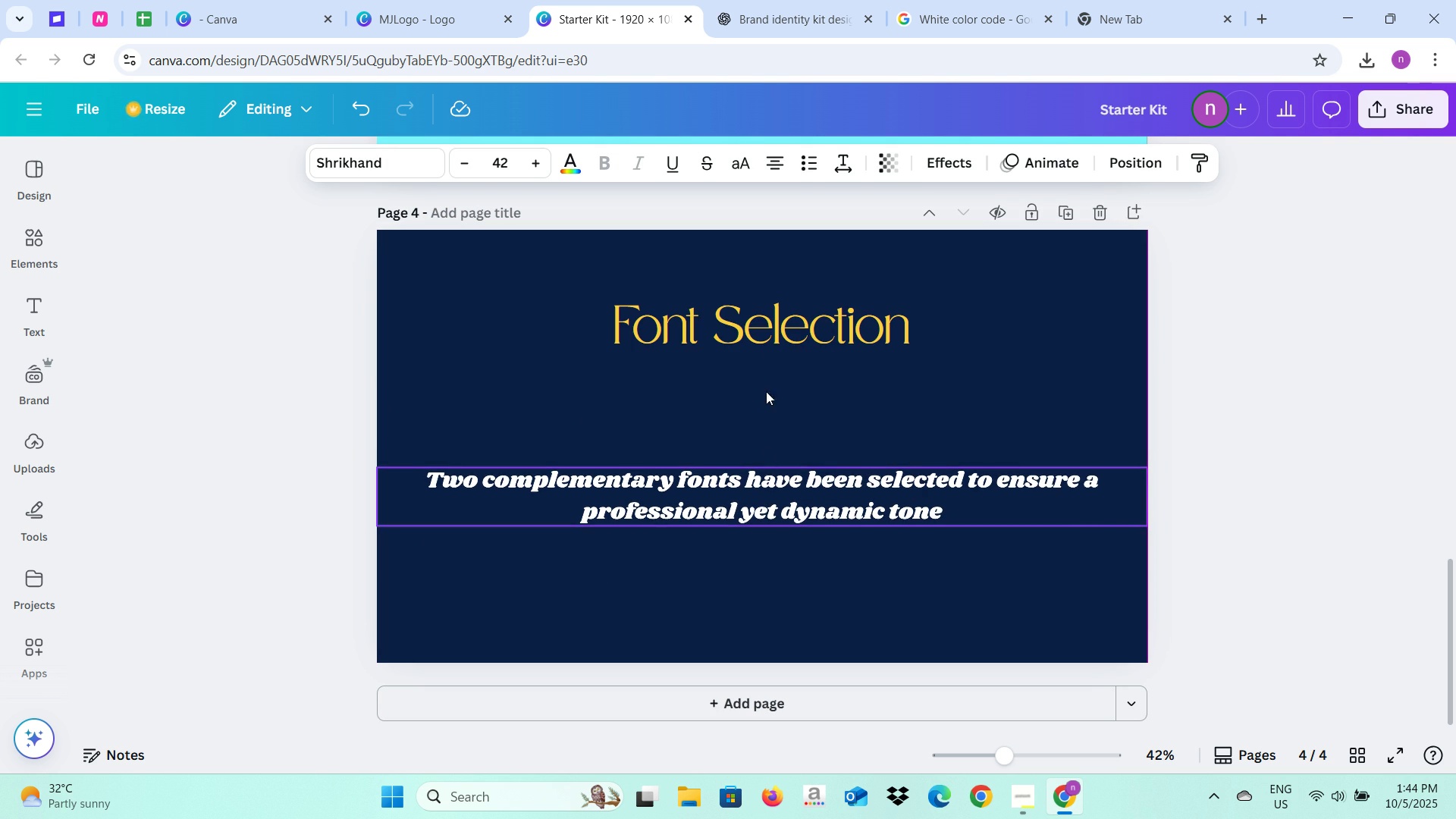 
left_click([765, 335])
 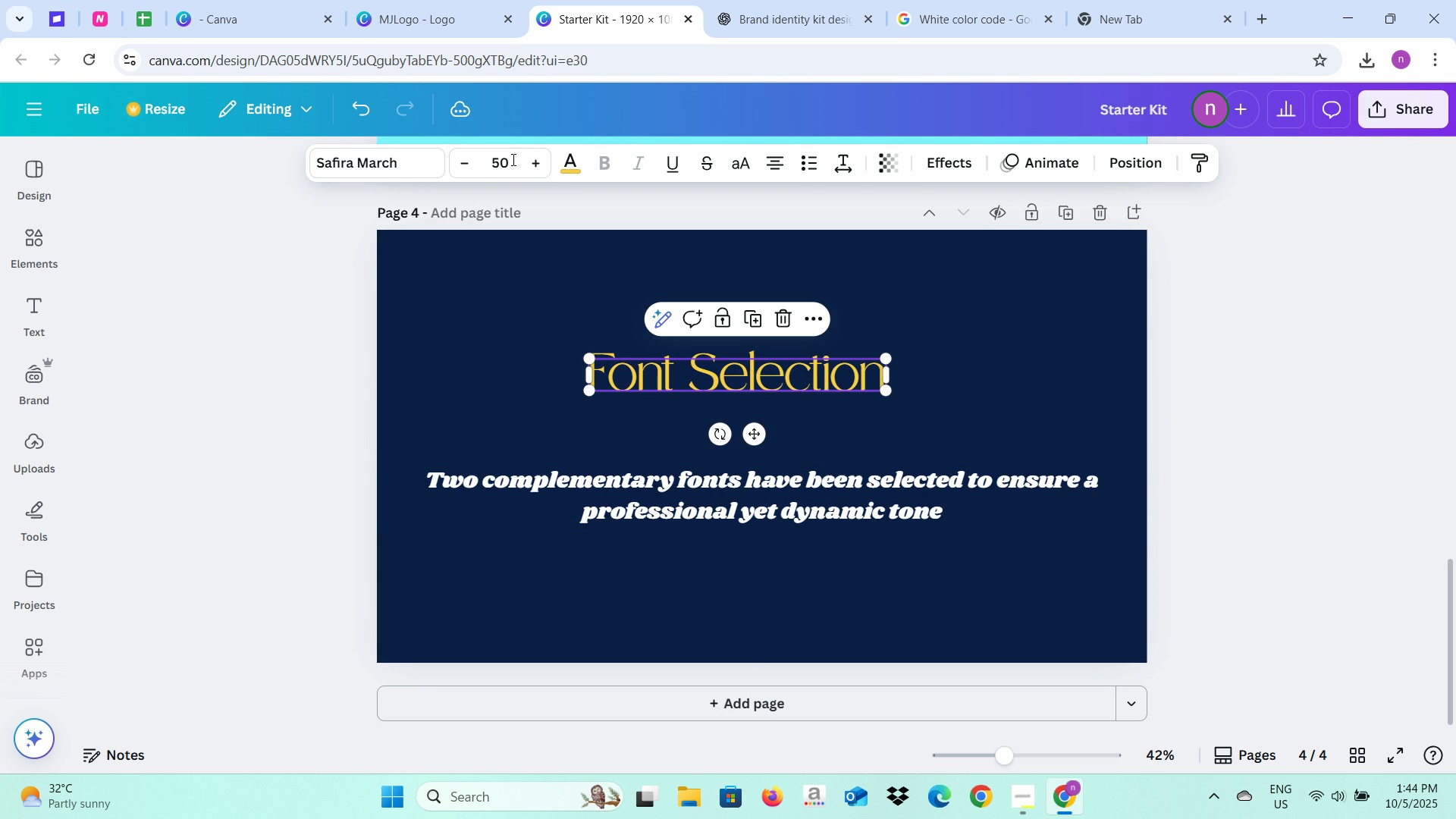 
left_click([513, 158])
 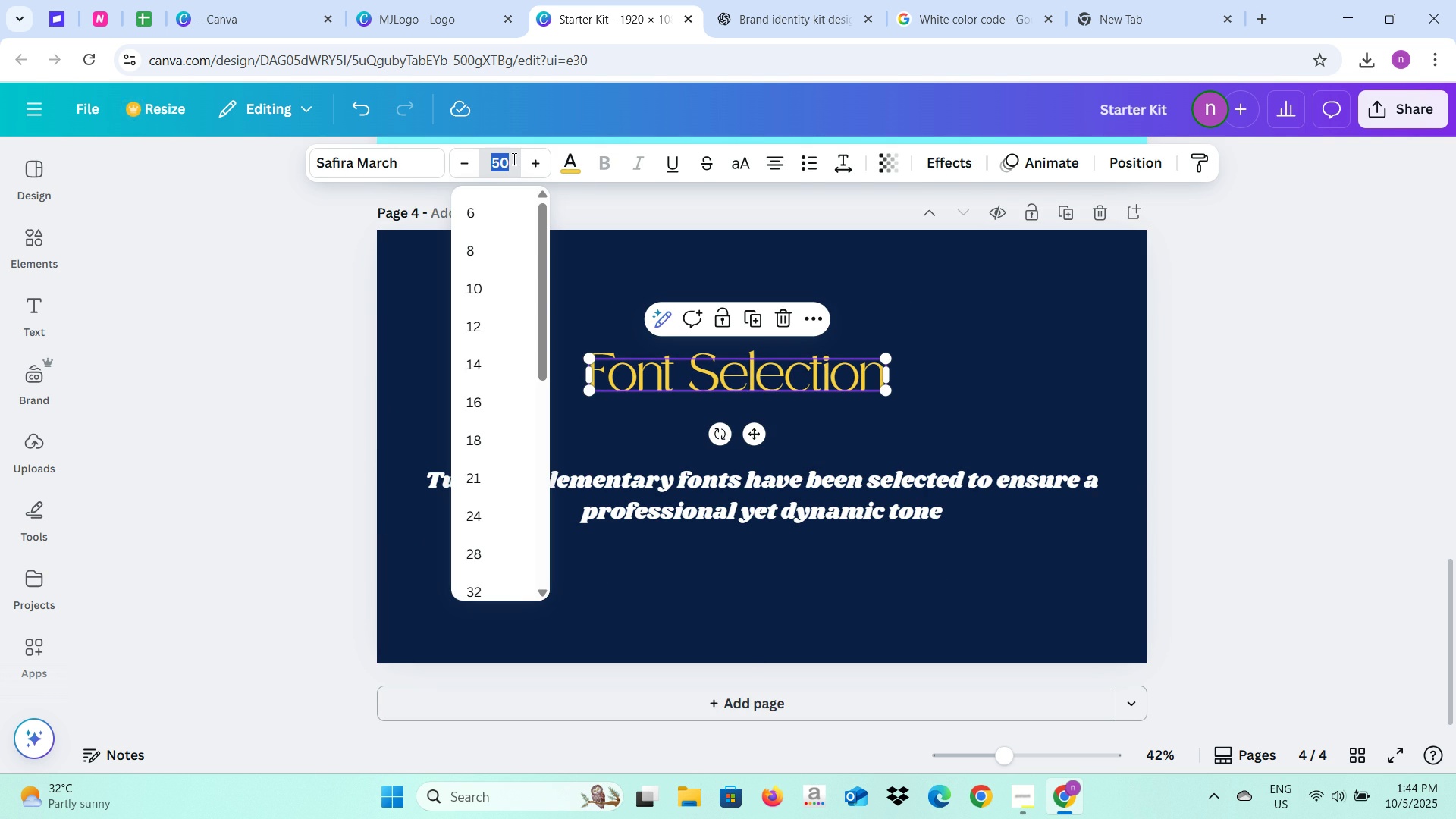 
type(100)
 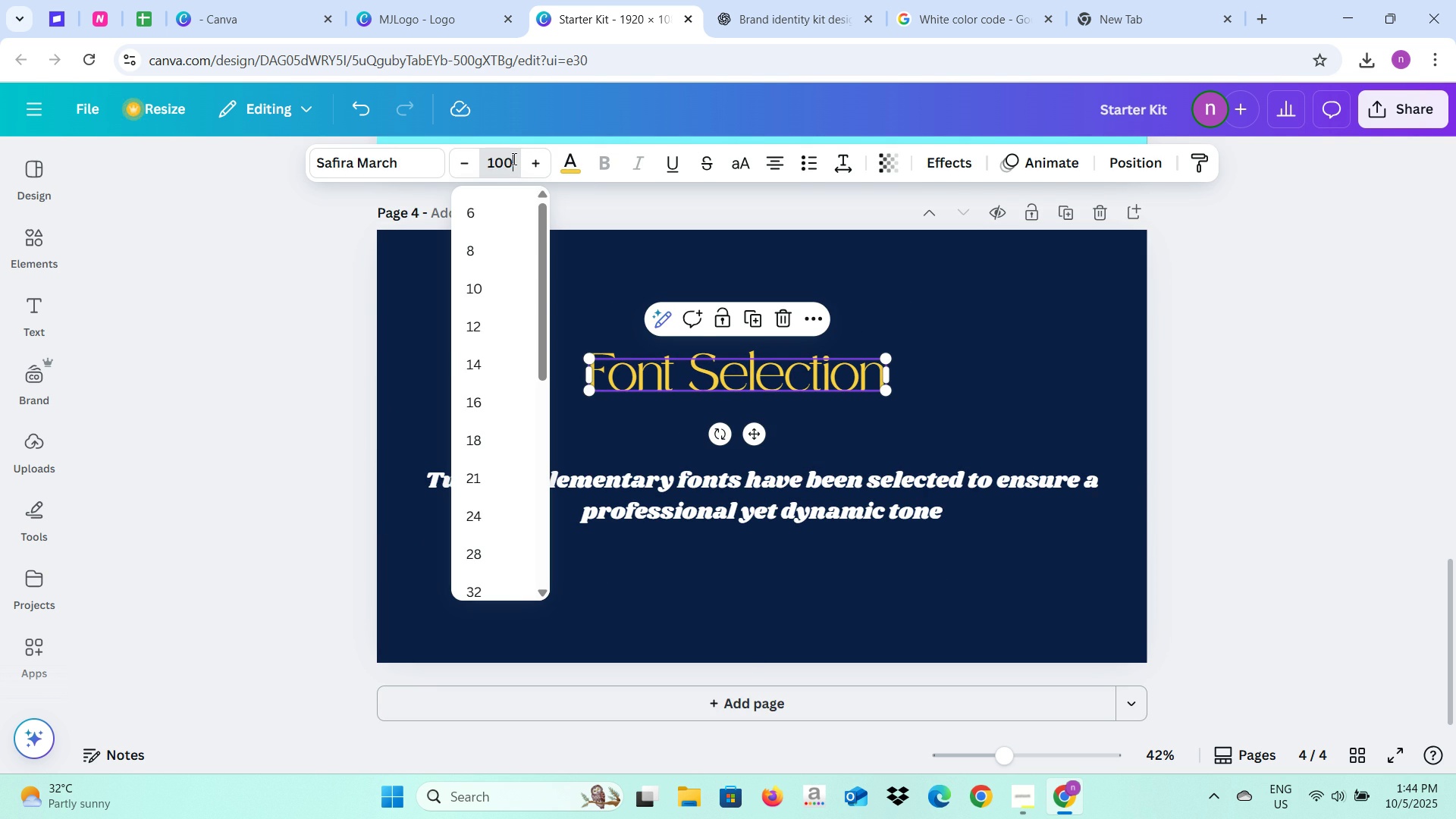 
key(Enter)
 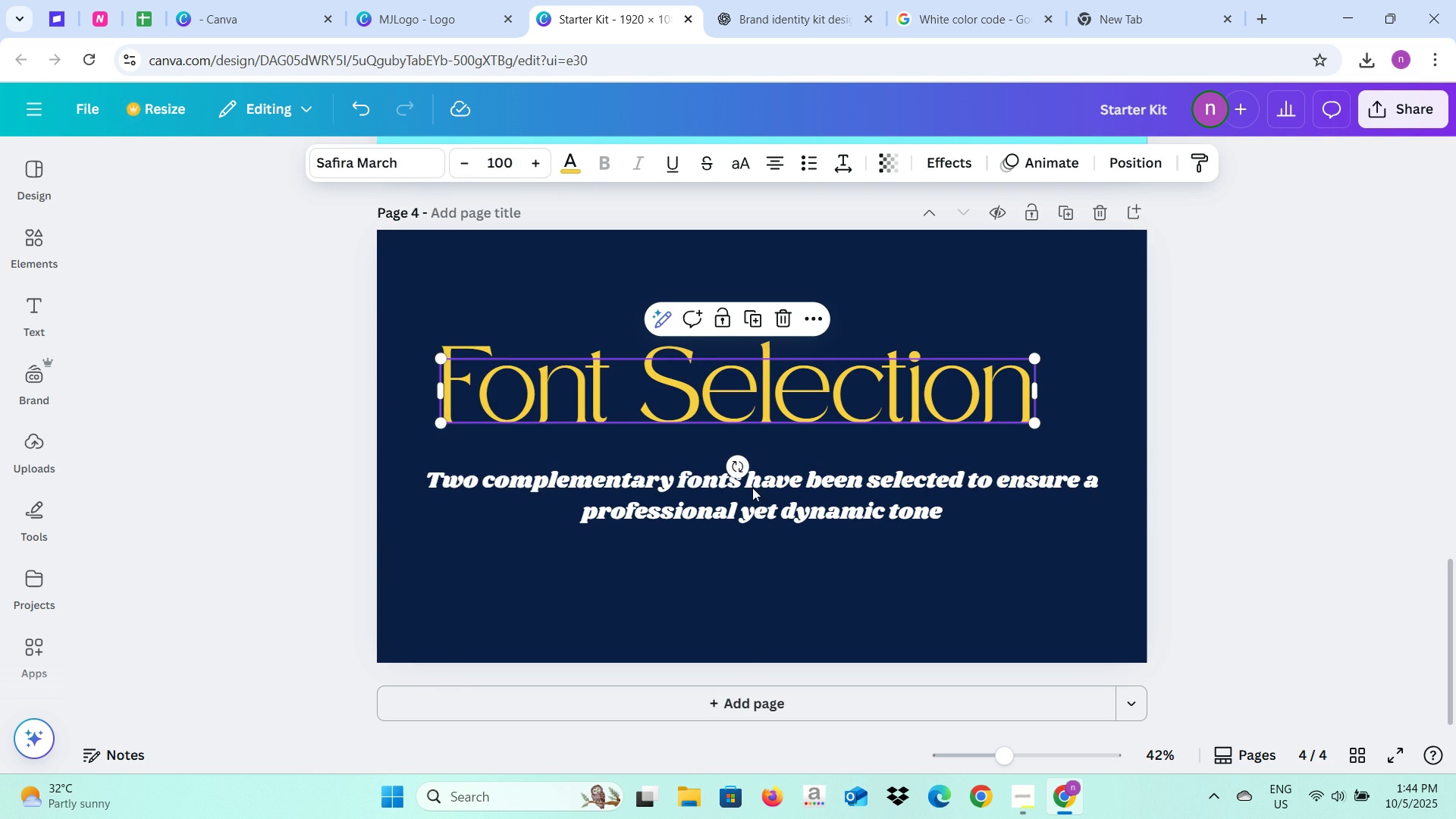 
left_click([752, 500])
 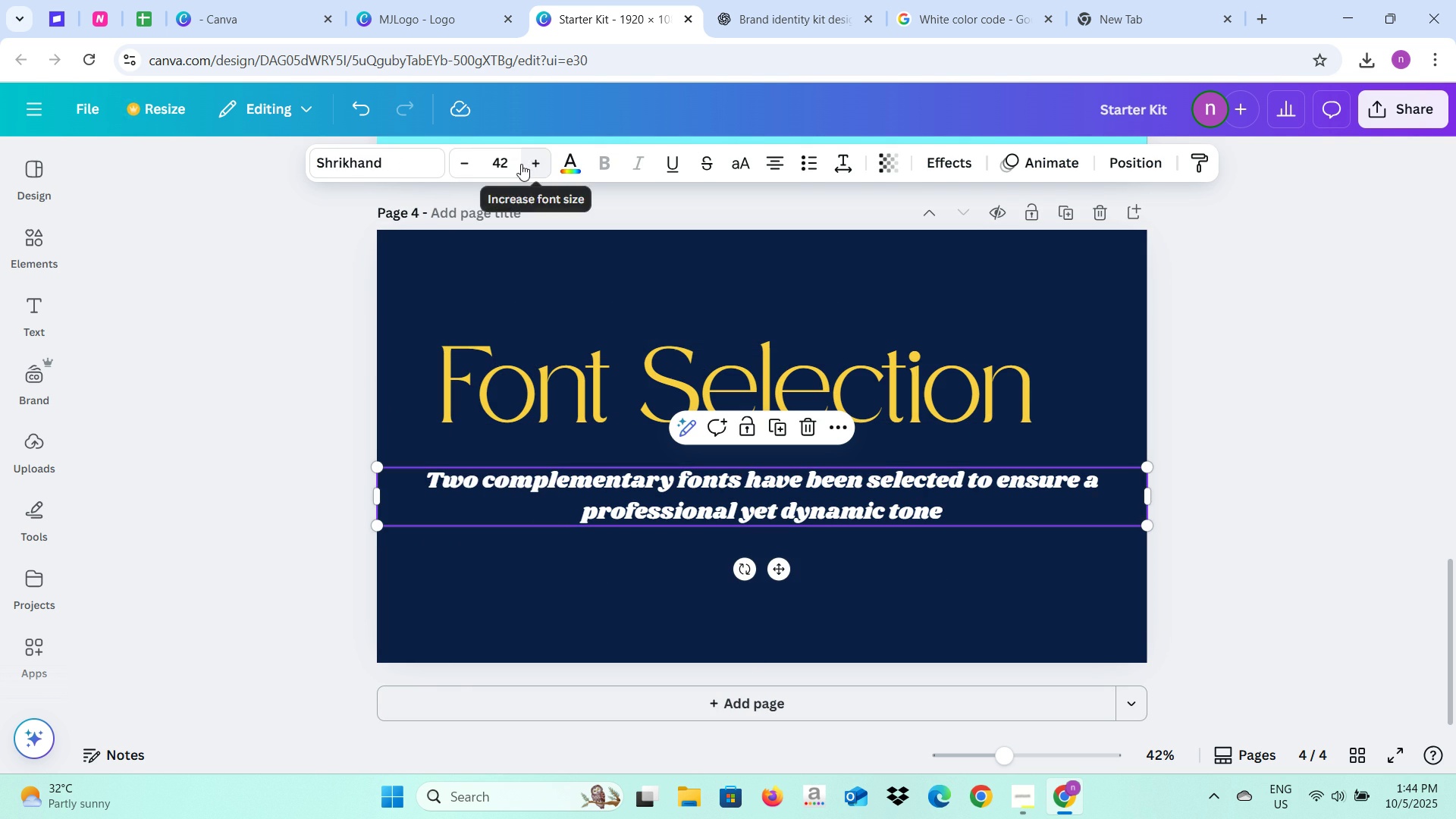 
left_click([514, 164])
 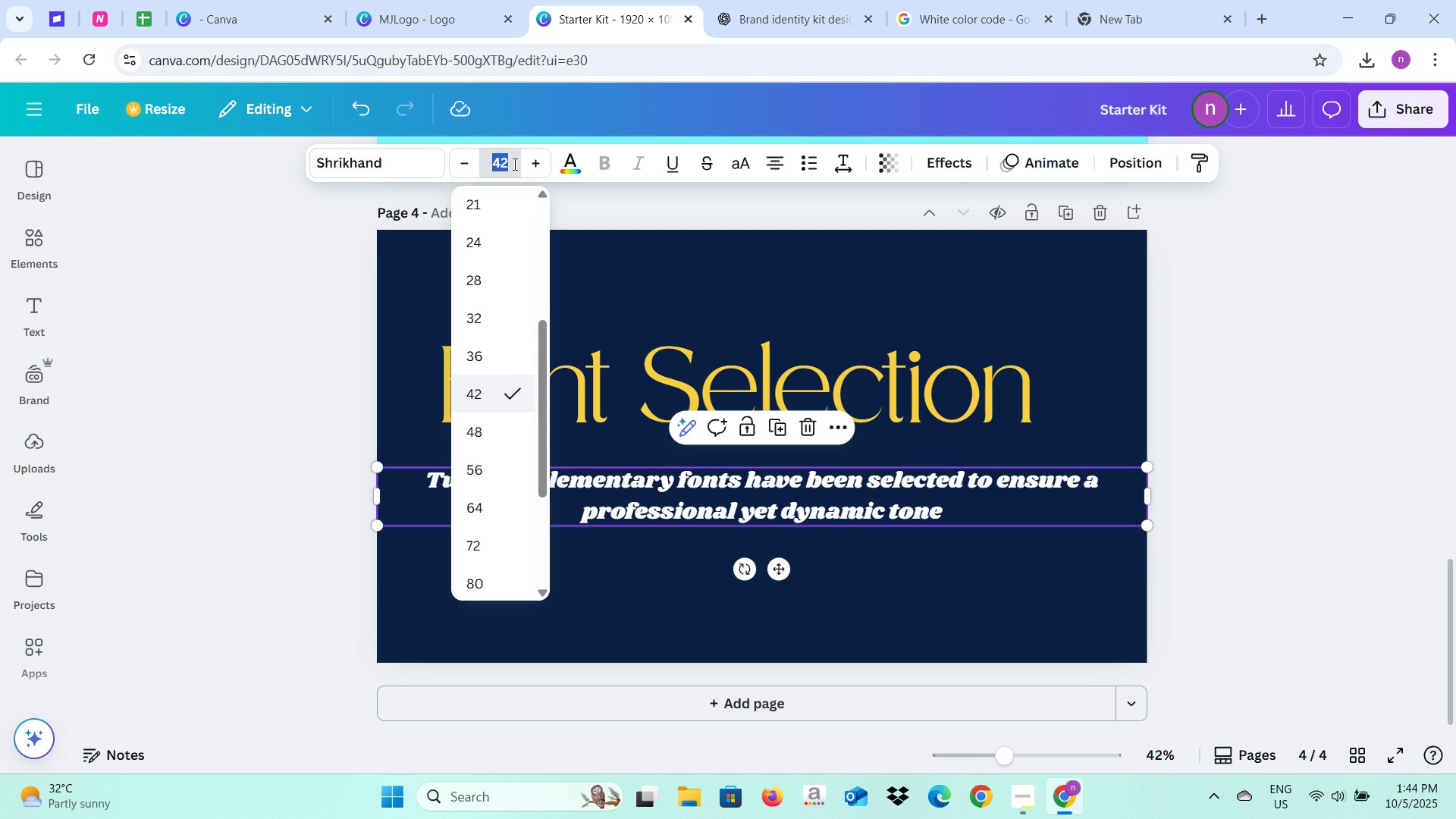 
type(50)
 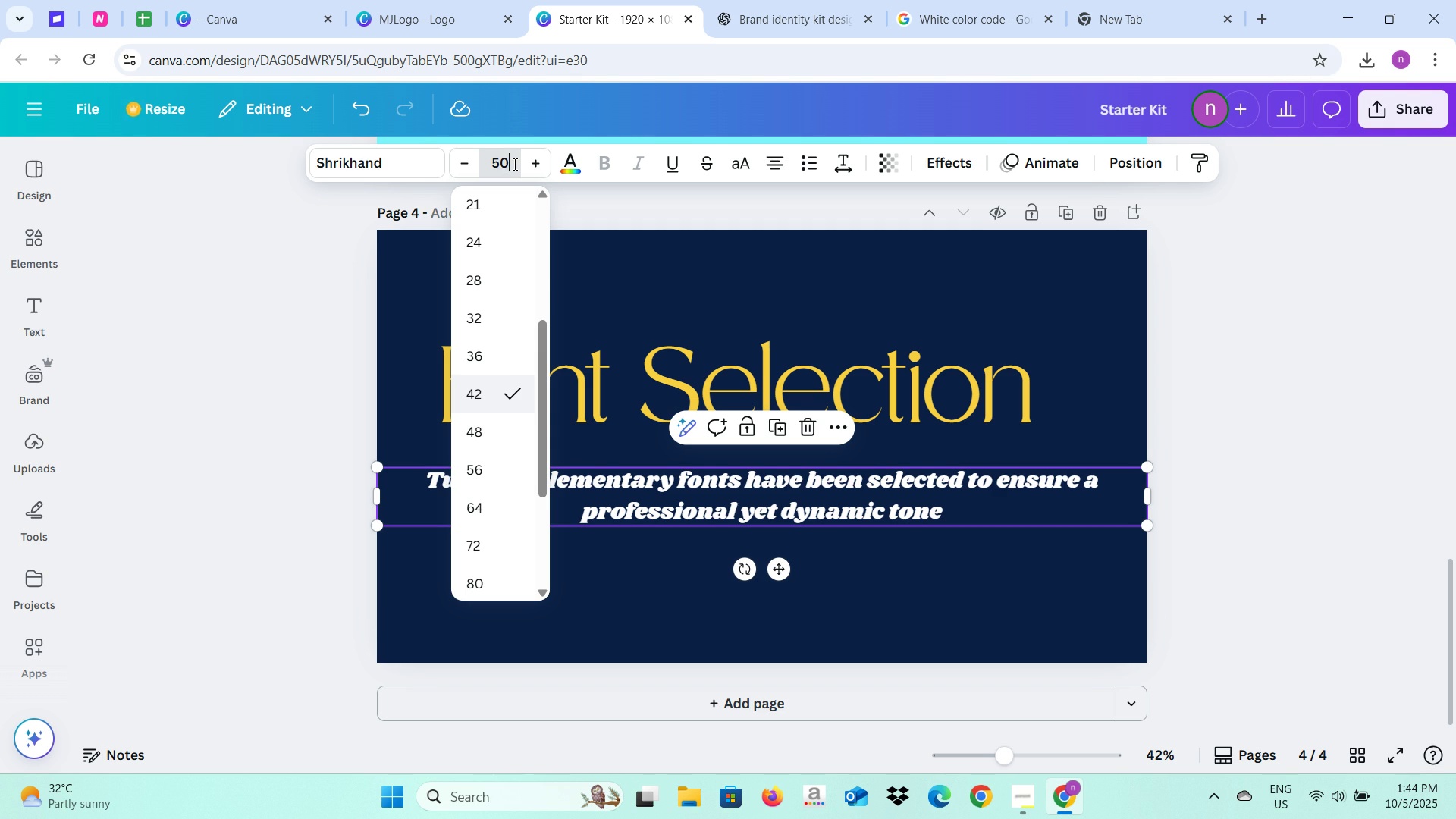 
key(Enter)
 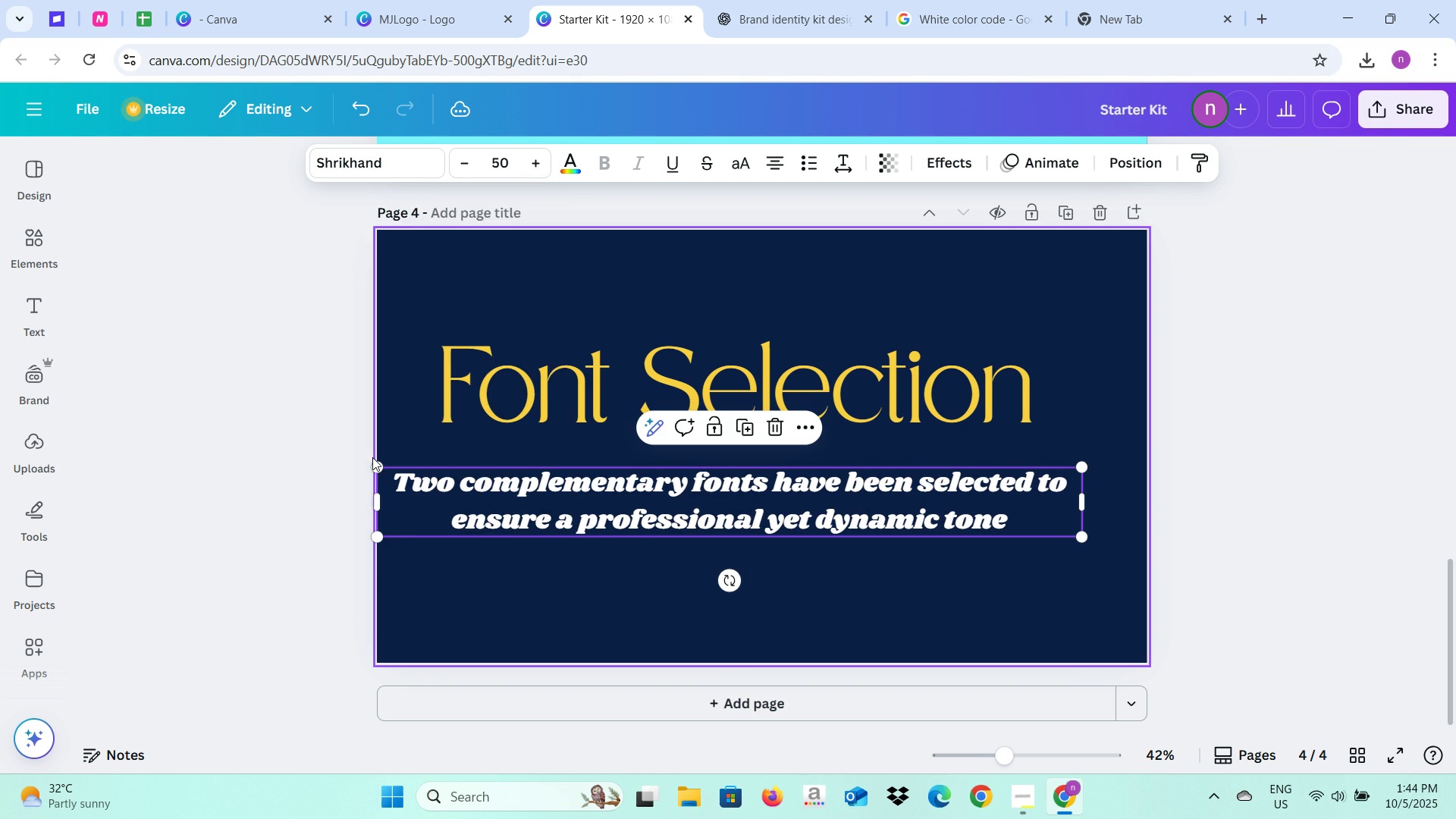 
wait(11.42)
 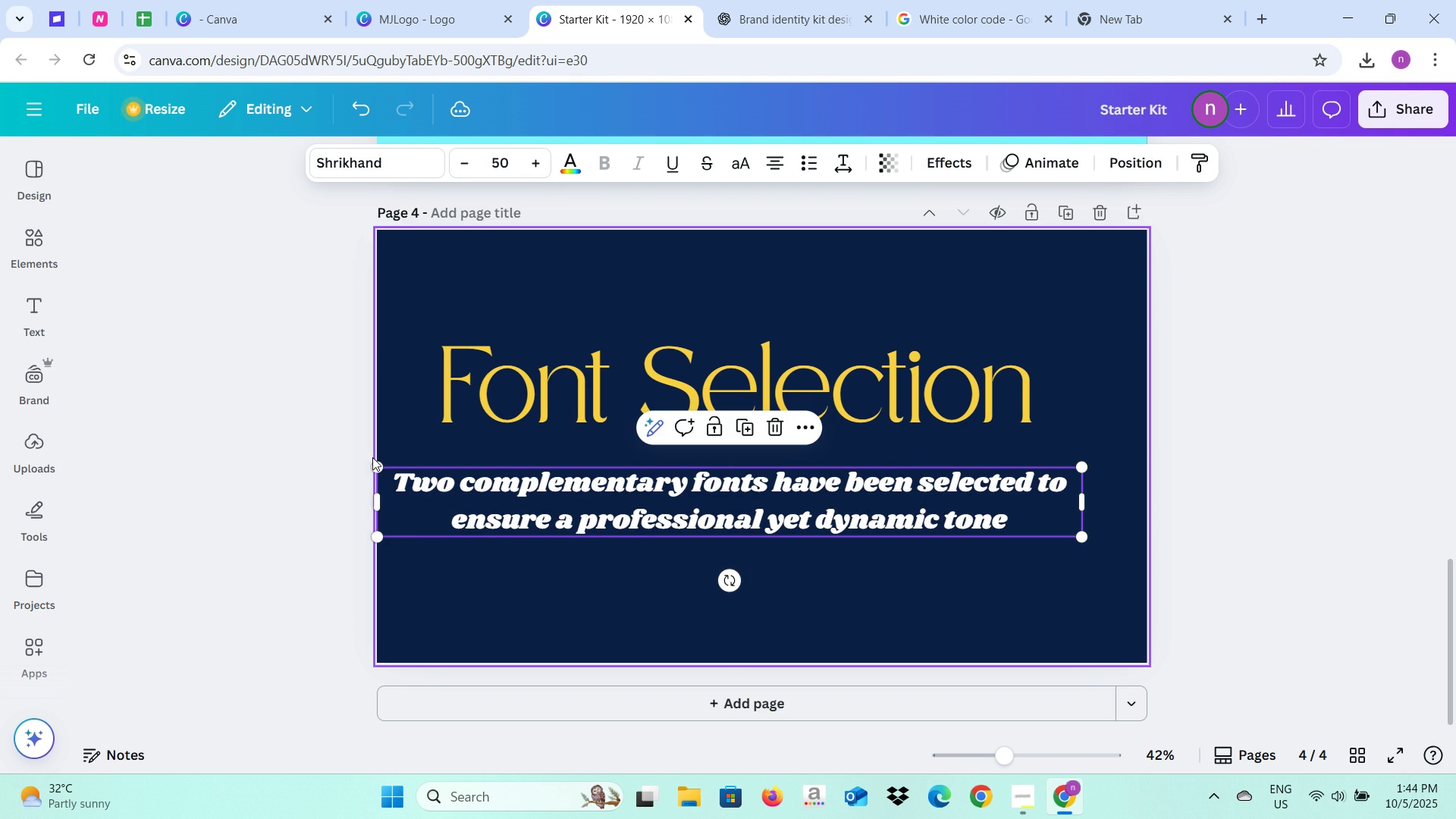 
left_click([901, 406])
 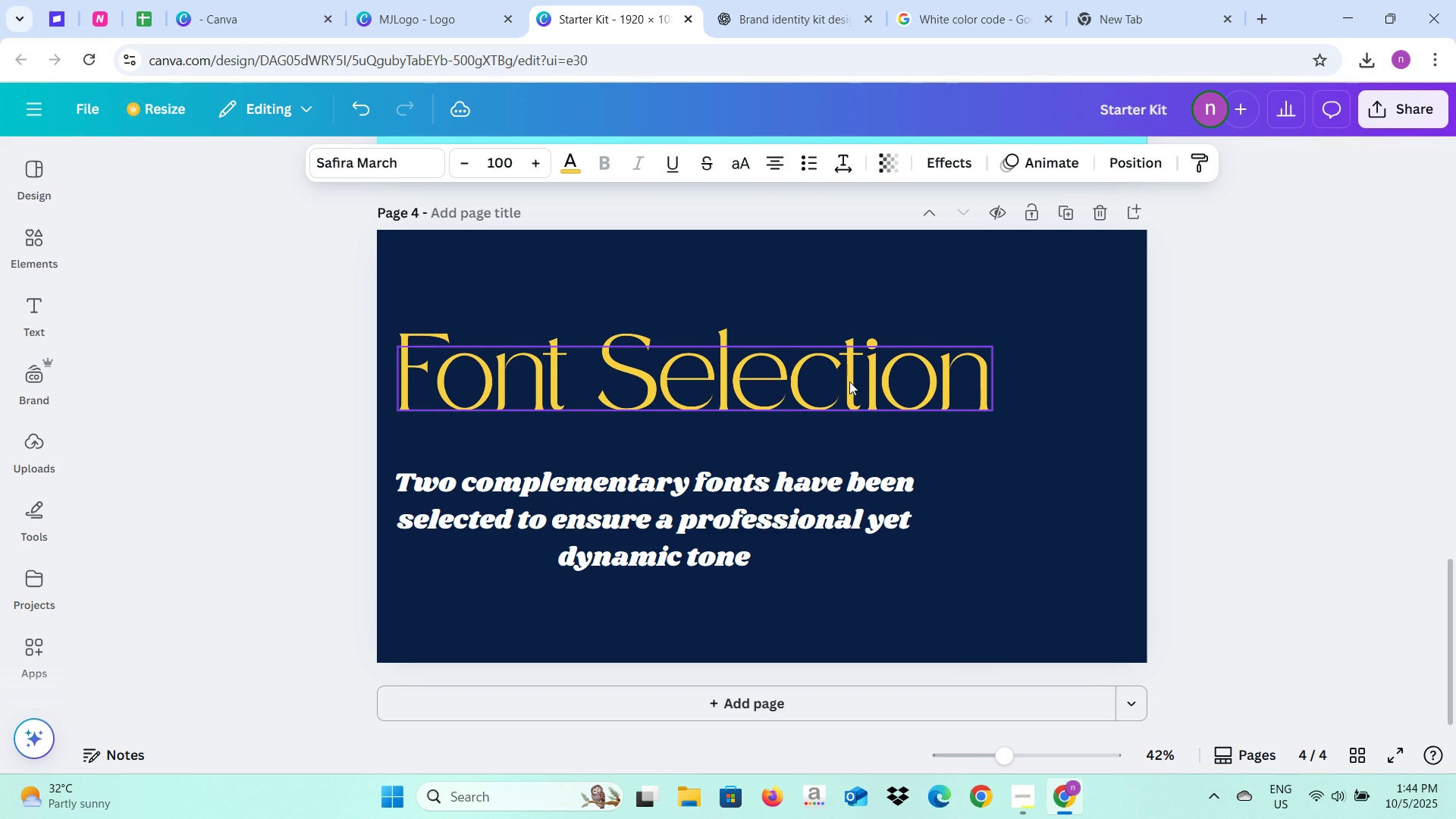 
left_click([983, 501])
 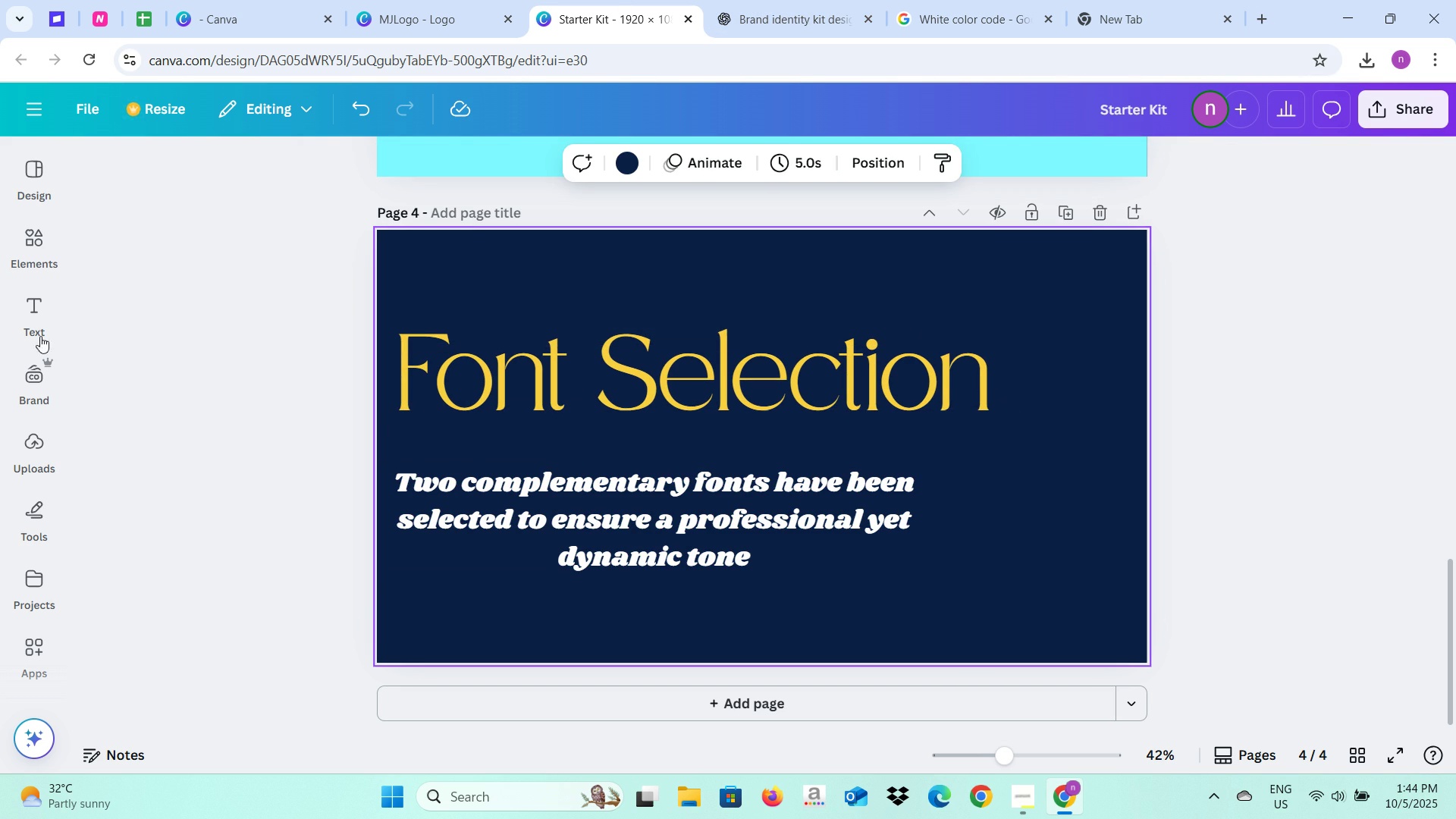 
mouse_move([29, 278])
 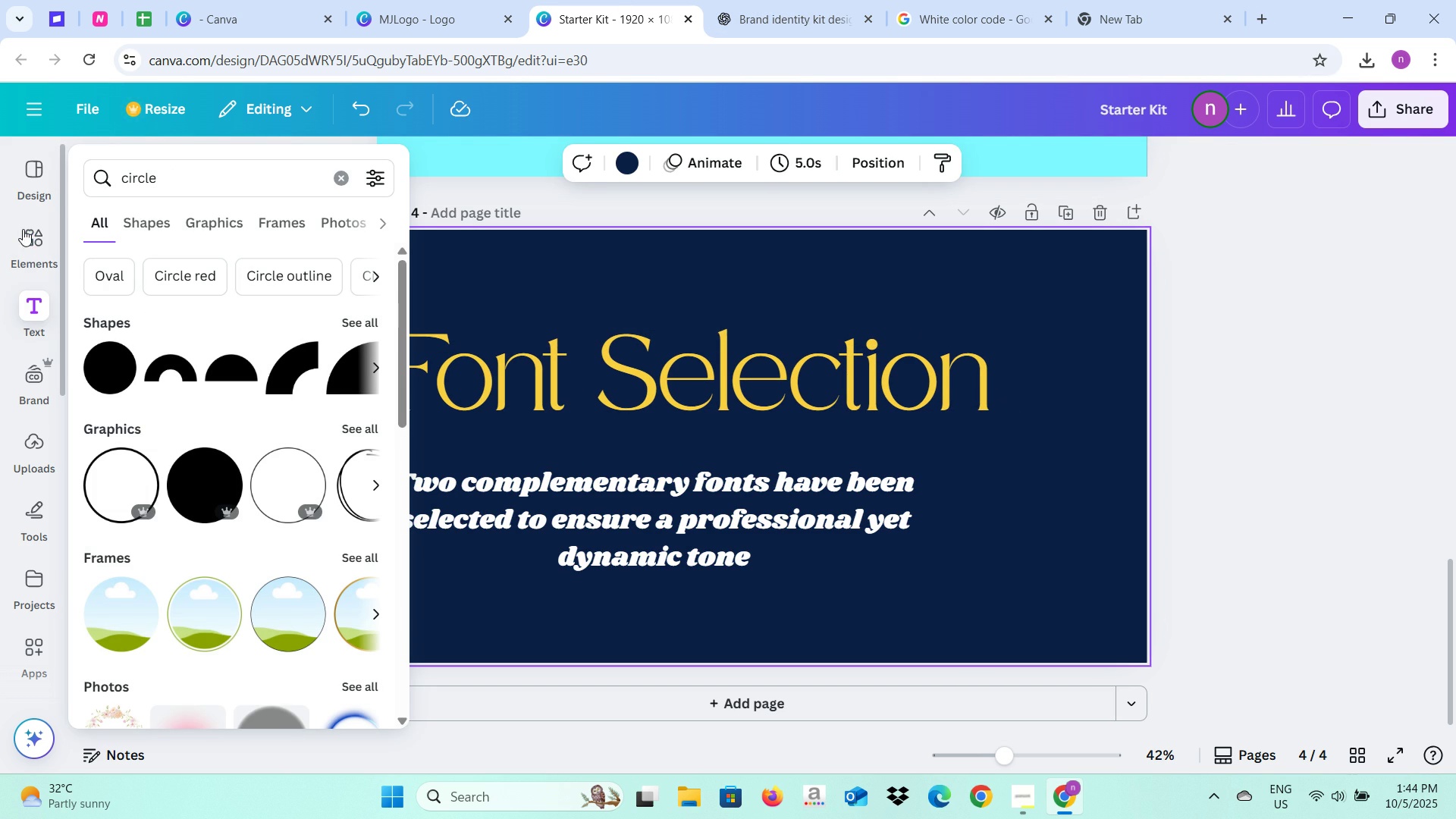 
left_click([23, 229])
 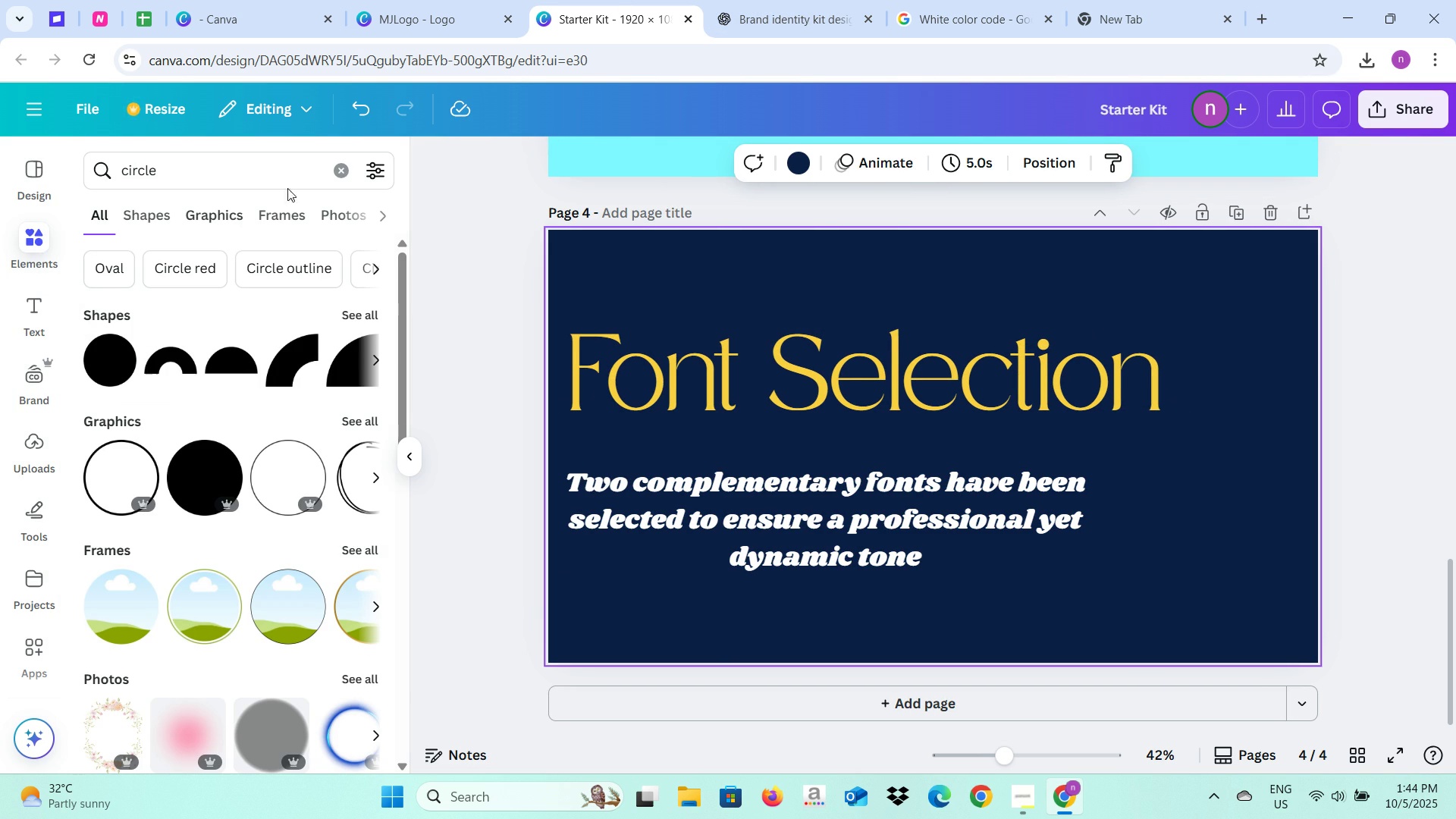 
left_click([335, 174])